 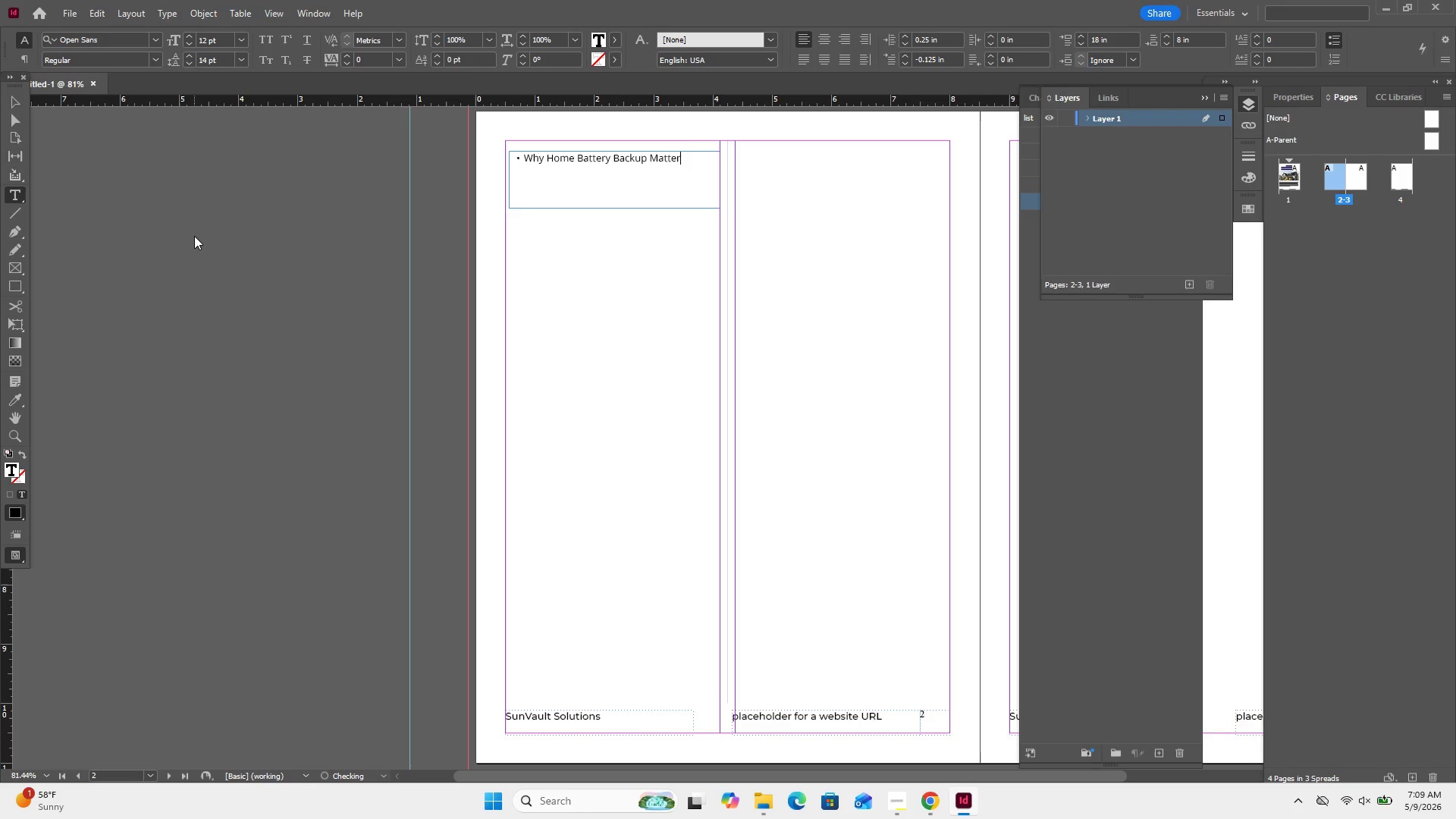 
left_click([19, 98])
 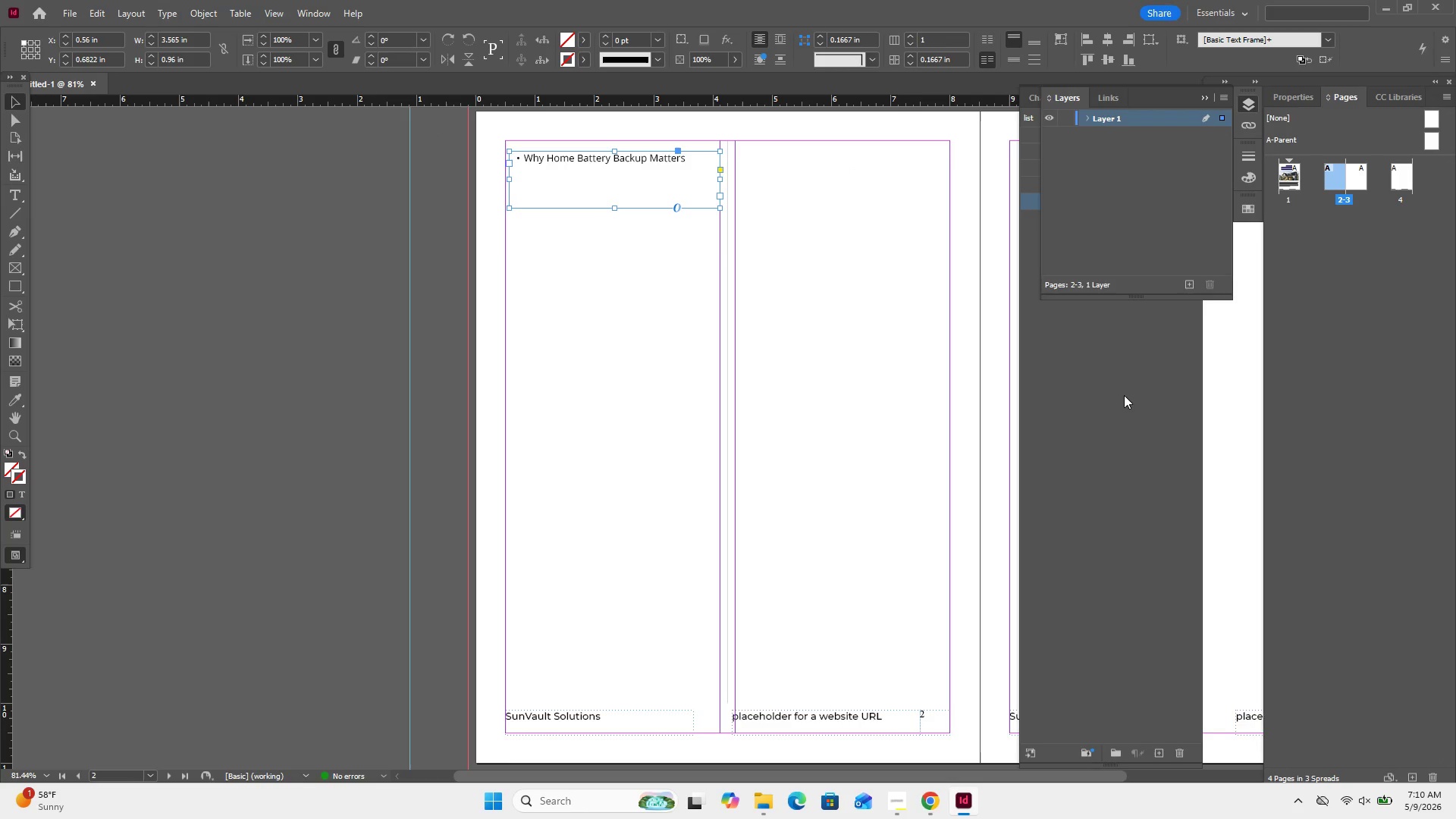 
left_click([1121, 386])
 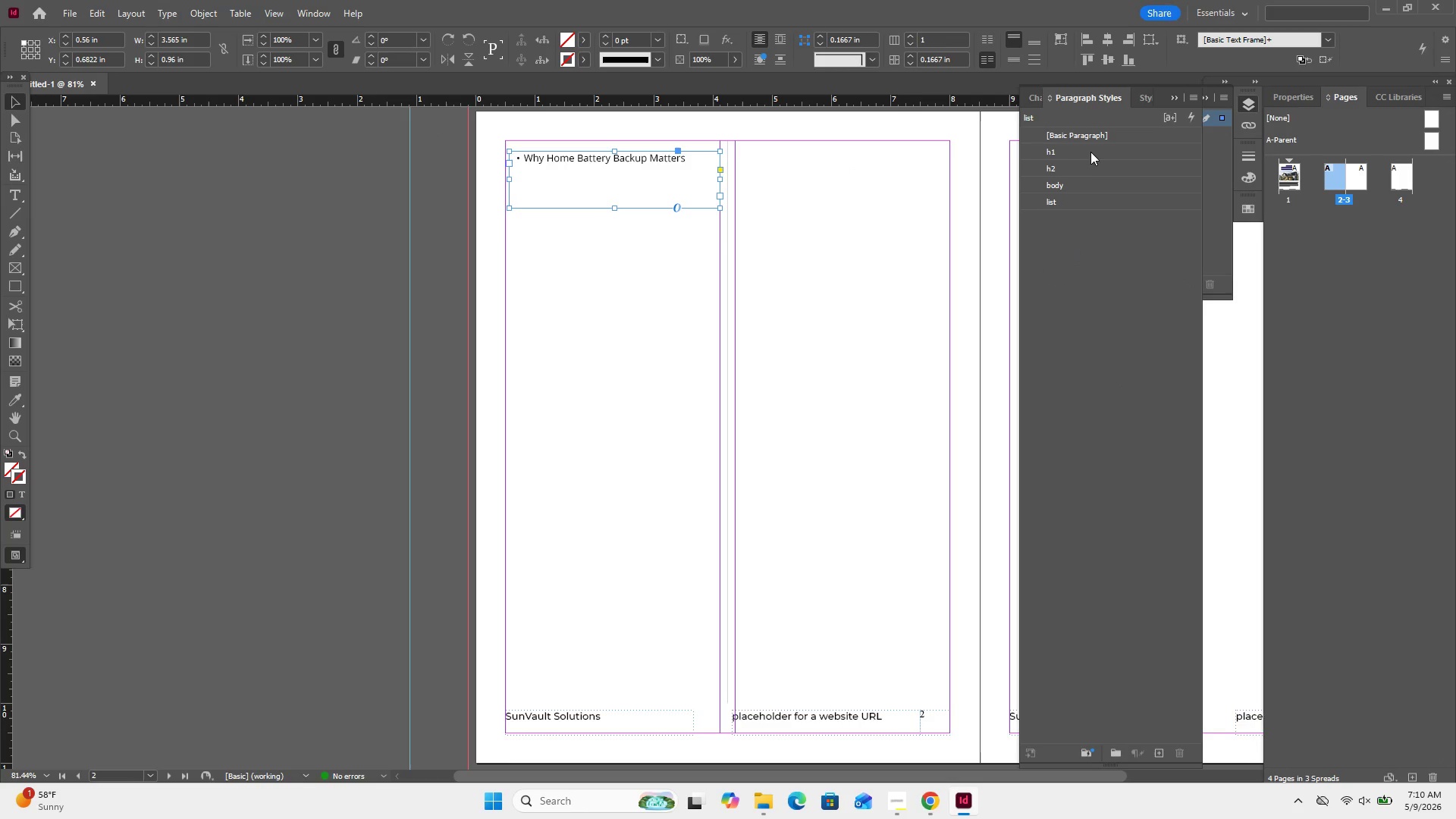 
left_click([1090, 166])
 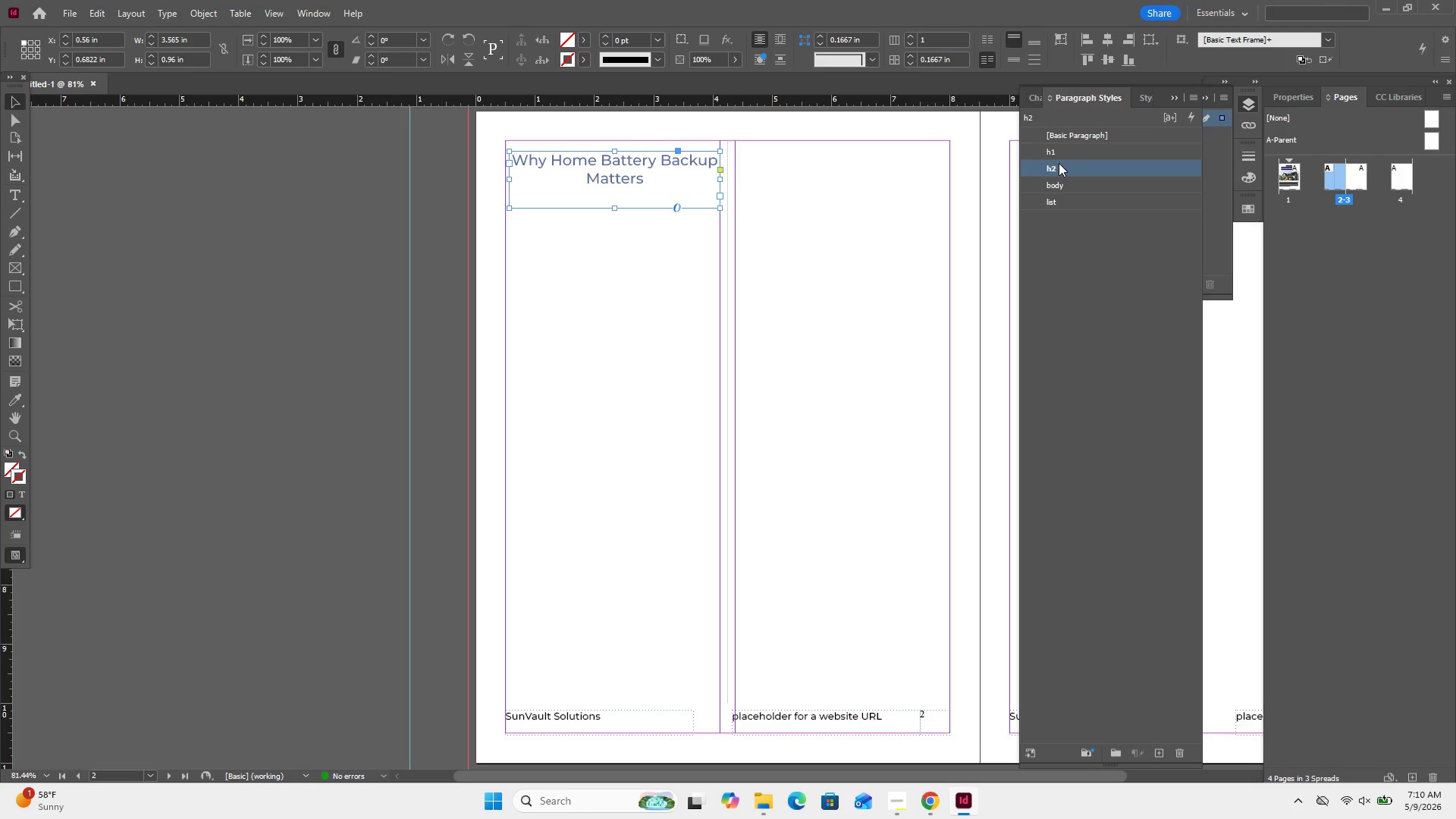 
double_click([1051, 166])
 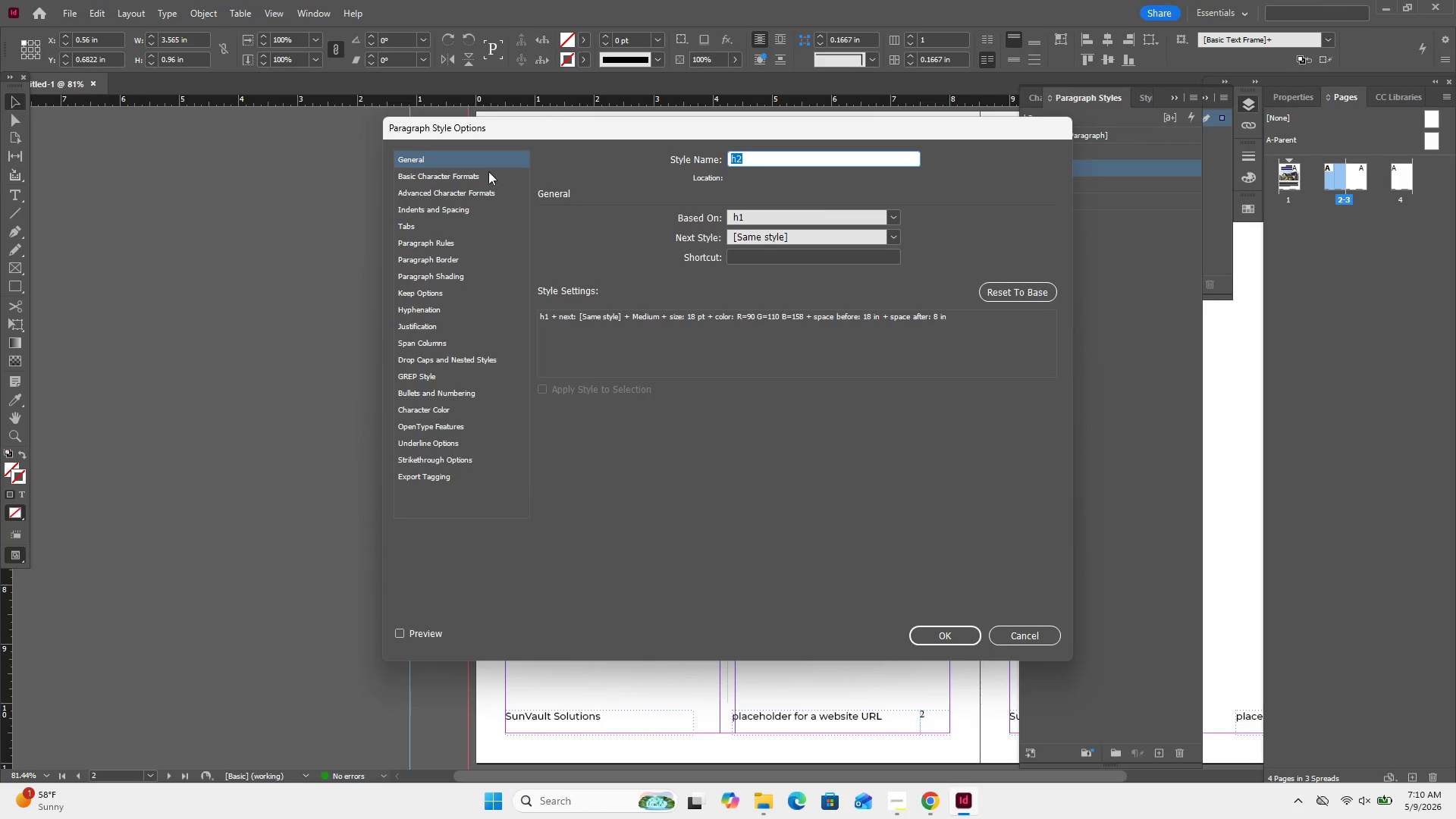 
left_click([478, 175])
 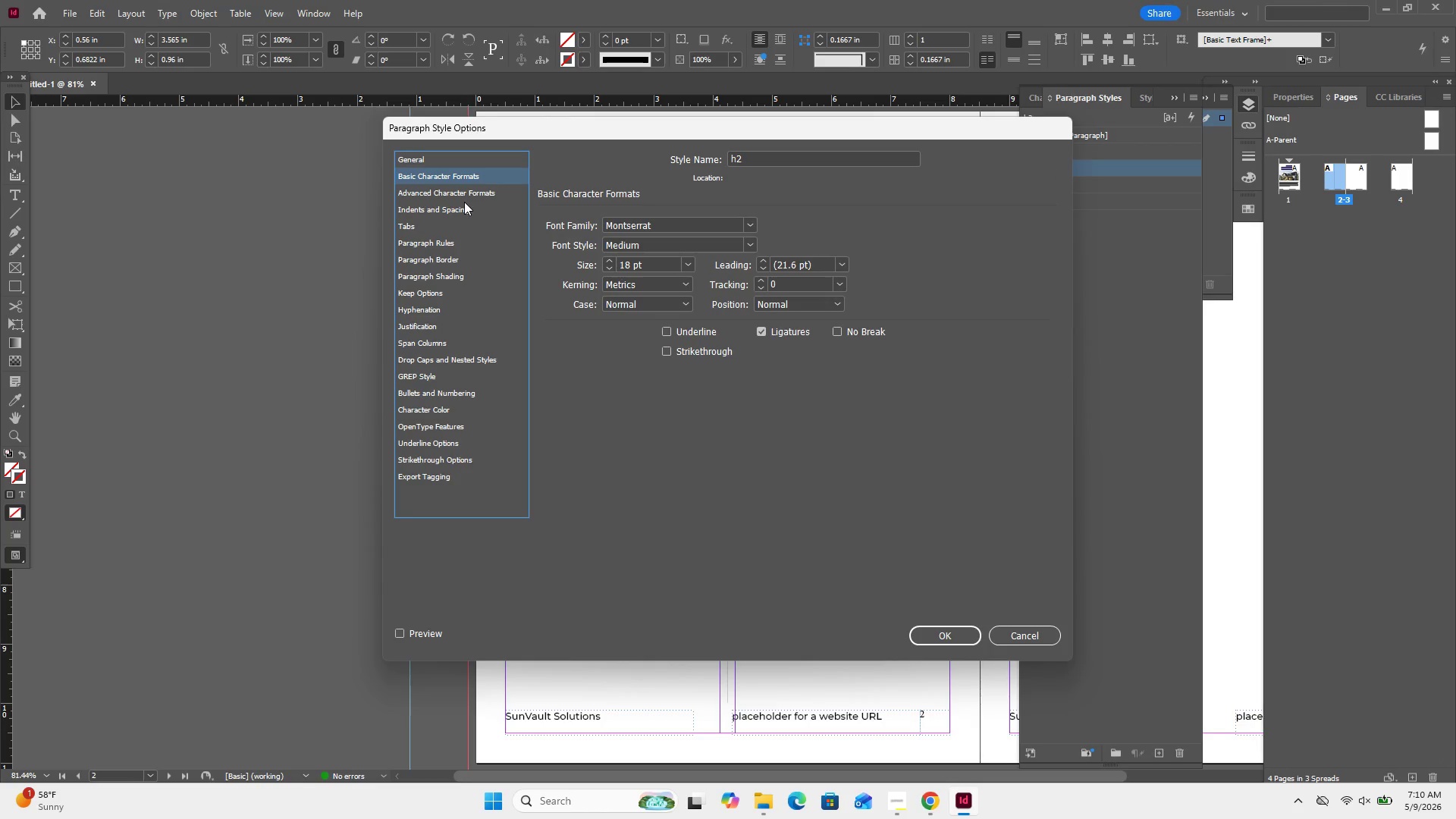 
left_click([463, 206])
 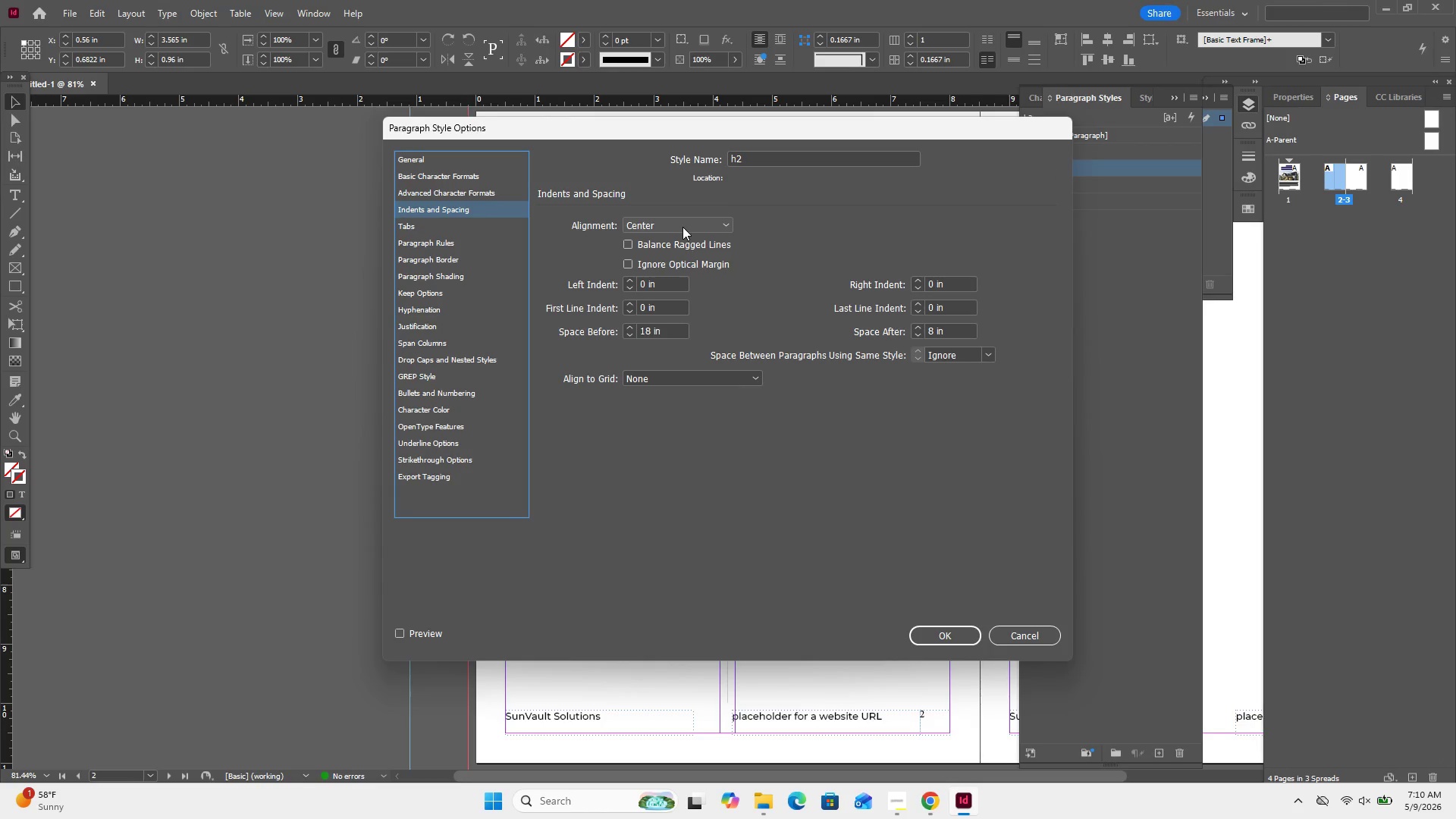 
left_click([682, 227])
 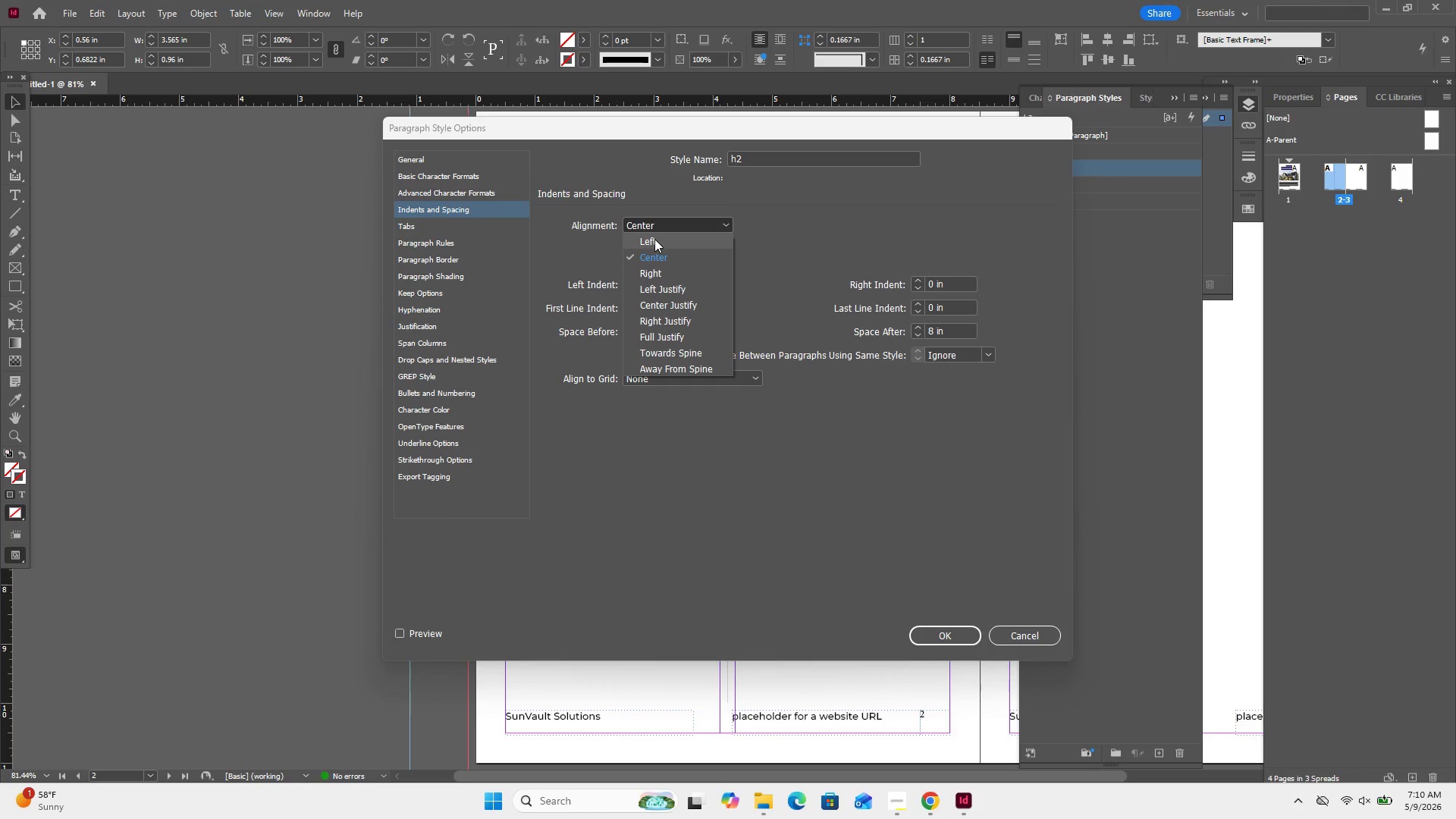 
left_click([654, 239])
 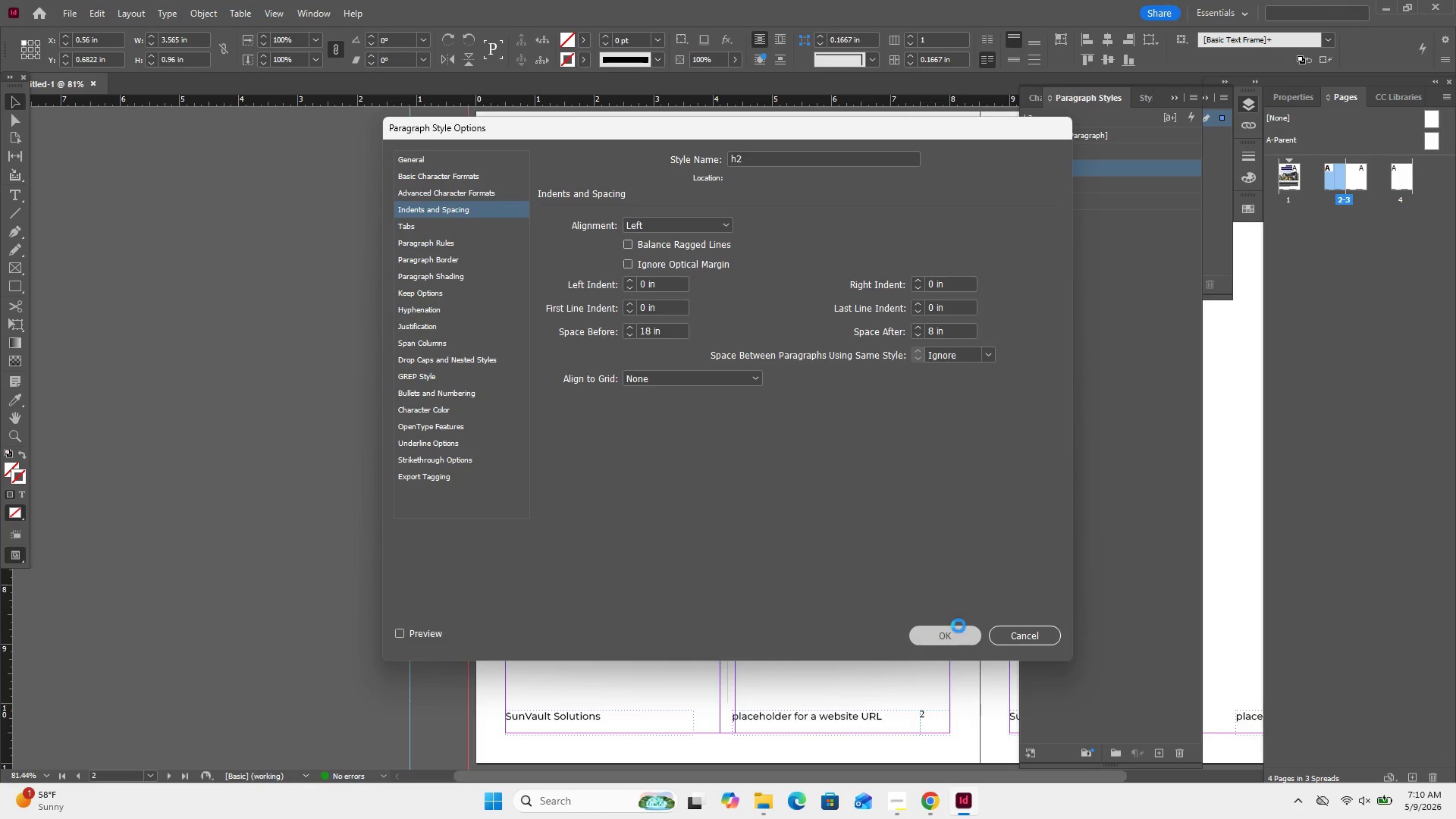 
left_click([1072, 452])
 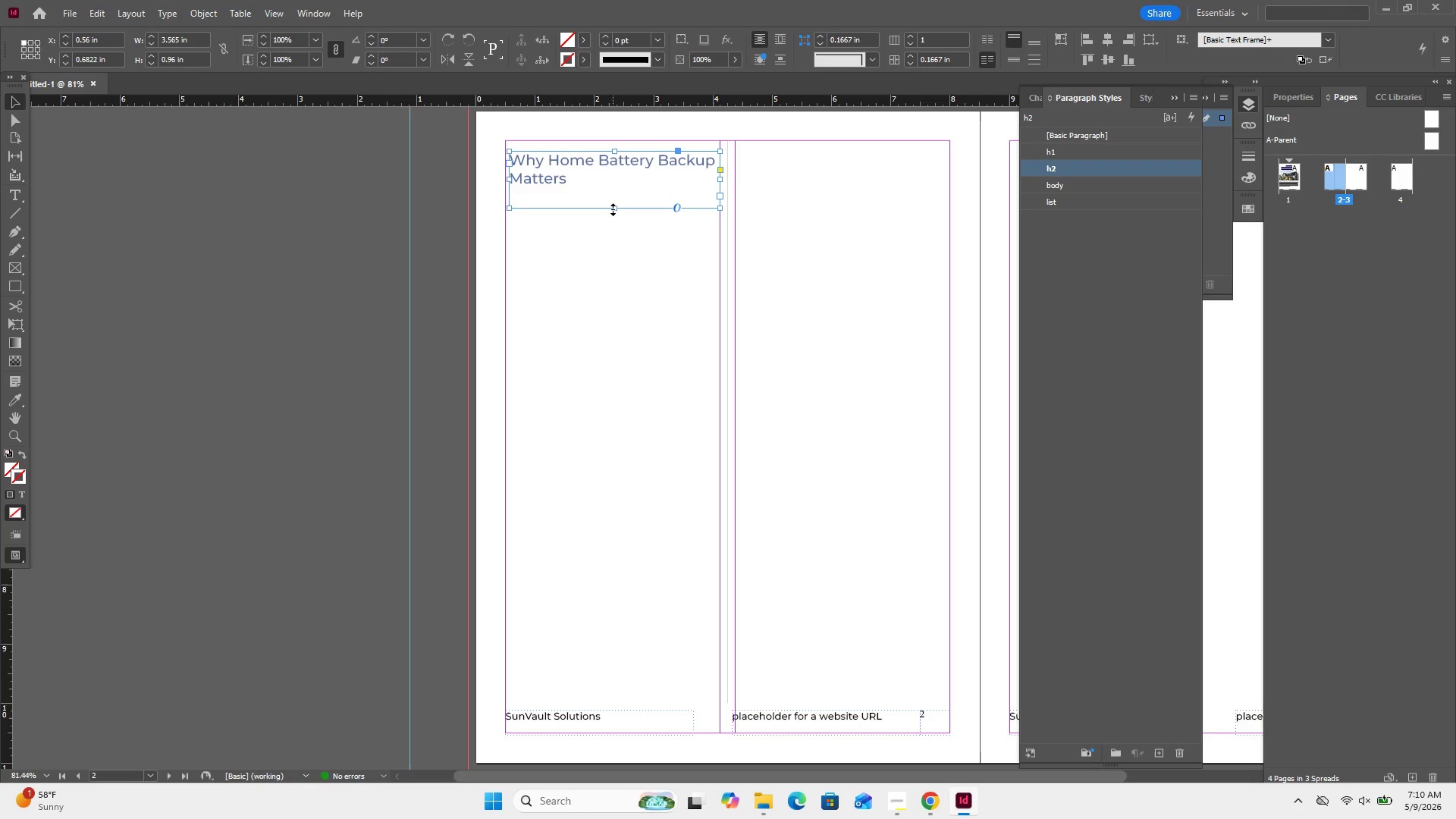 
left_click_drag(start_coordinate=[613, 209], to_coordinate=[629, 199])
 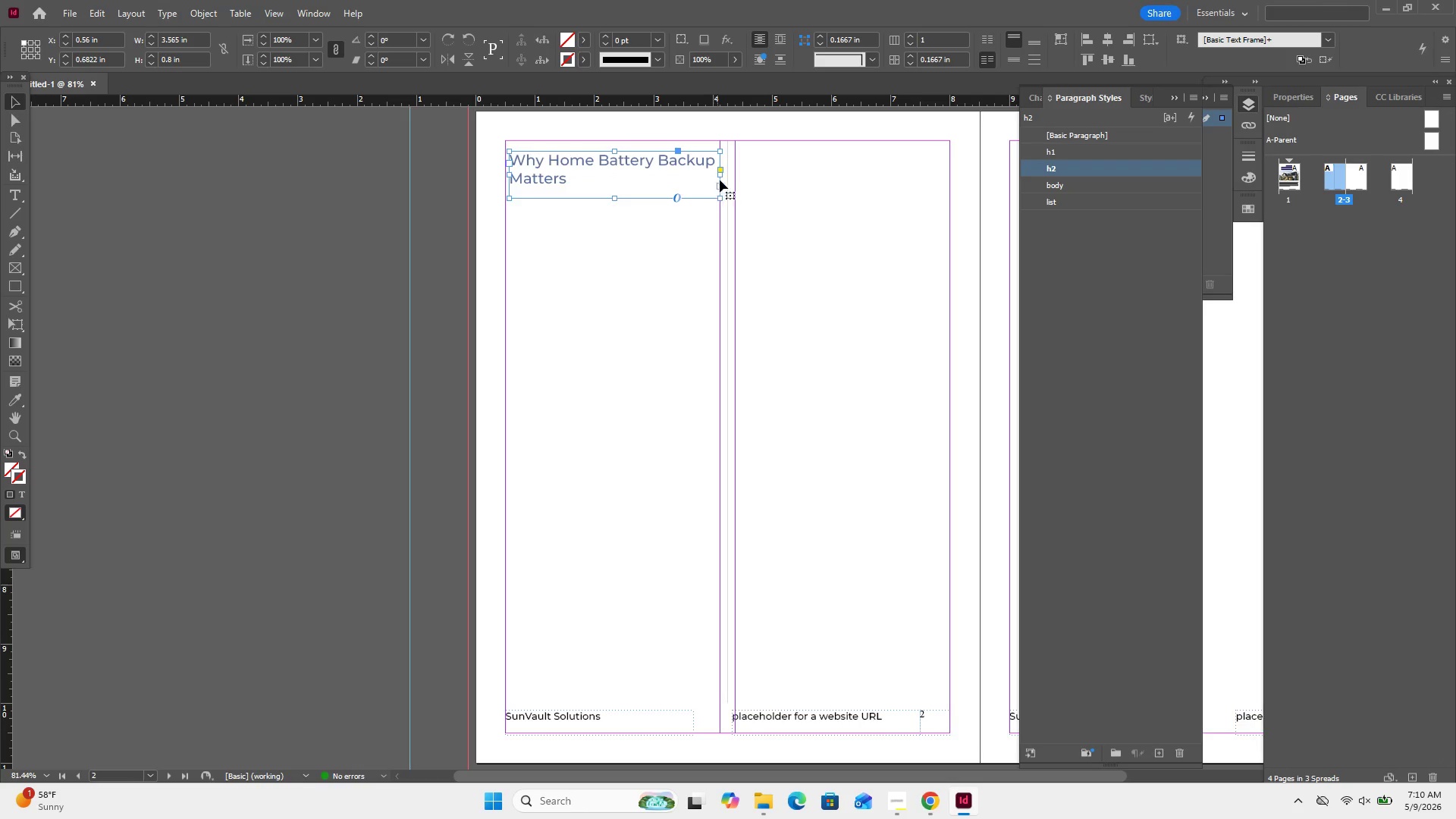 
left_click_drag(start_coordinate=[723, 178], to_coordinate=[714, 182])
 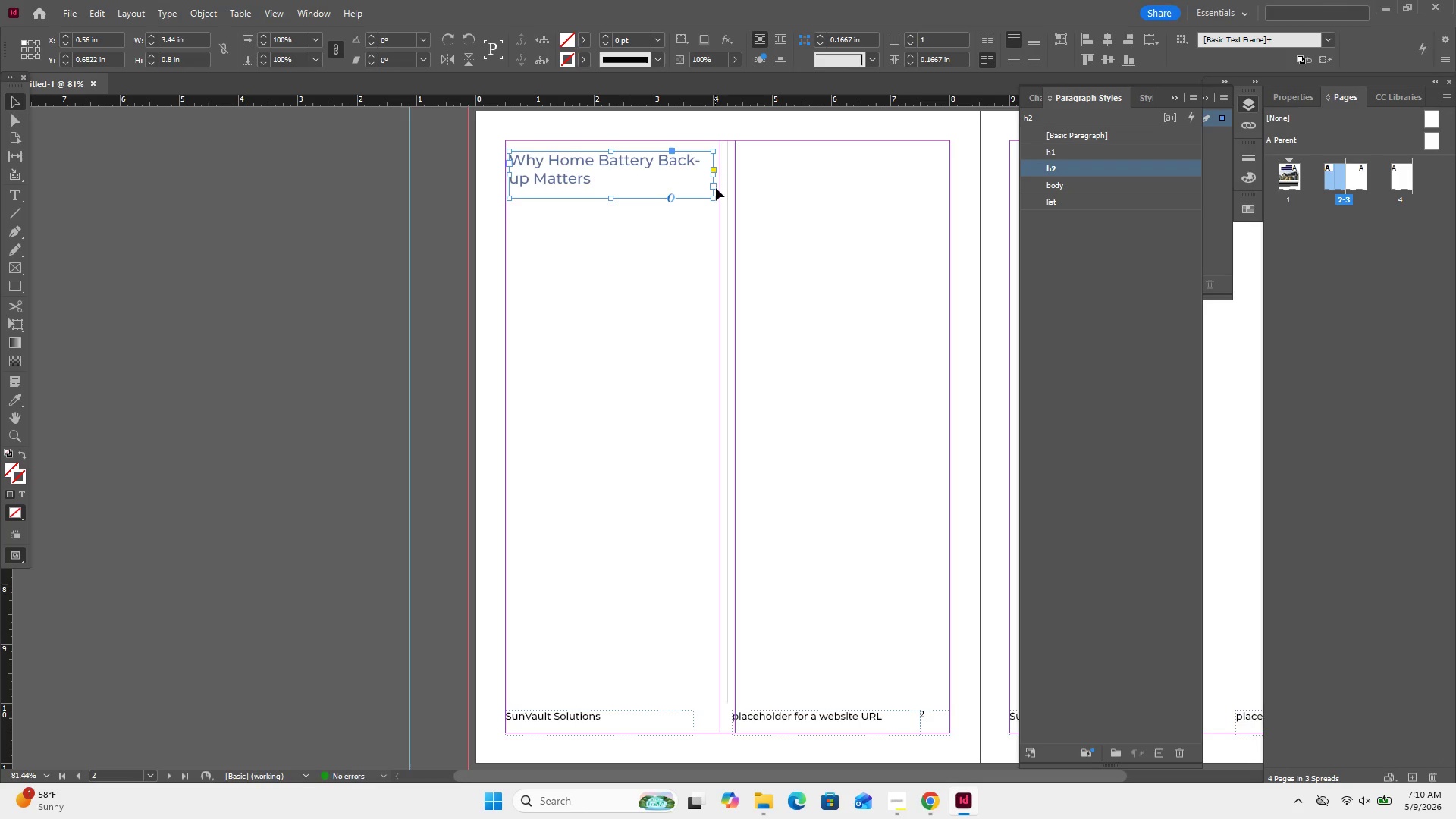 
left_click_drag(start_coordinate=[711, 177], to_coordinate=[665, 191])
 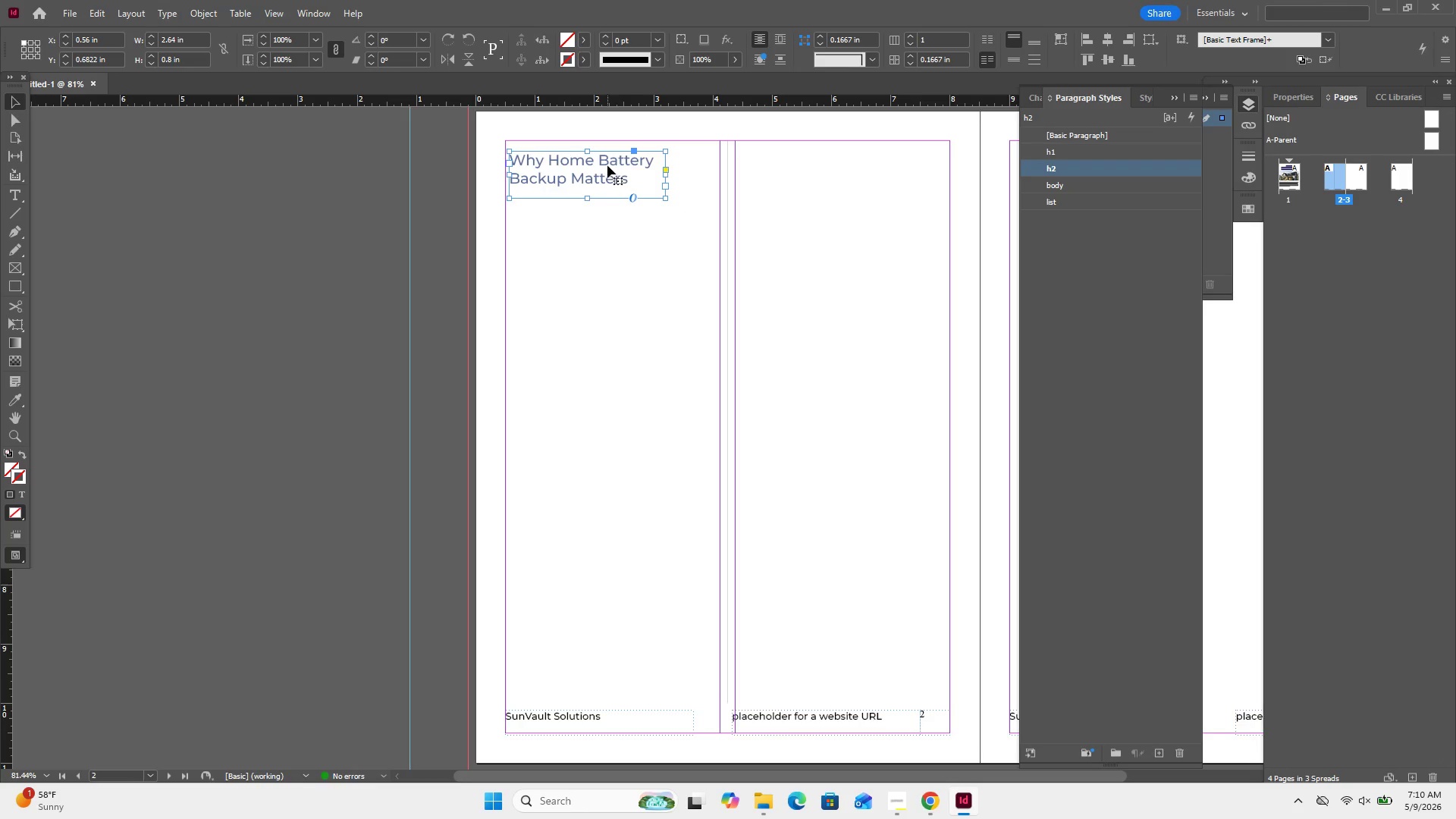 
left_click_drag(start_coordinate=[607, 165], to_coordinate=[611, 161])
 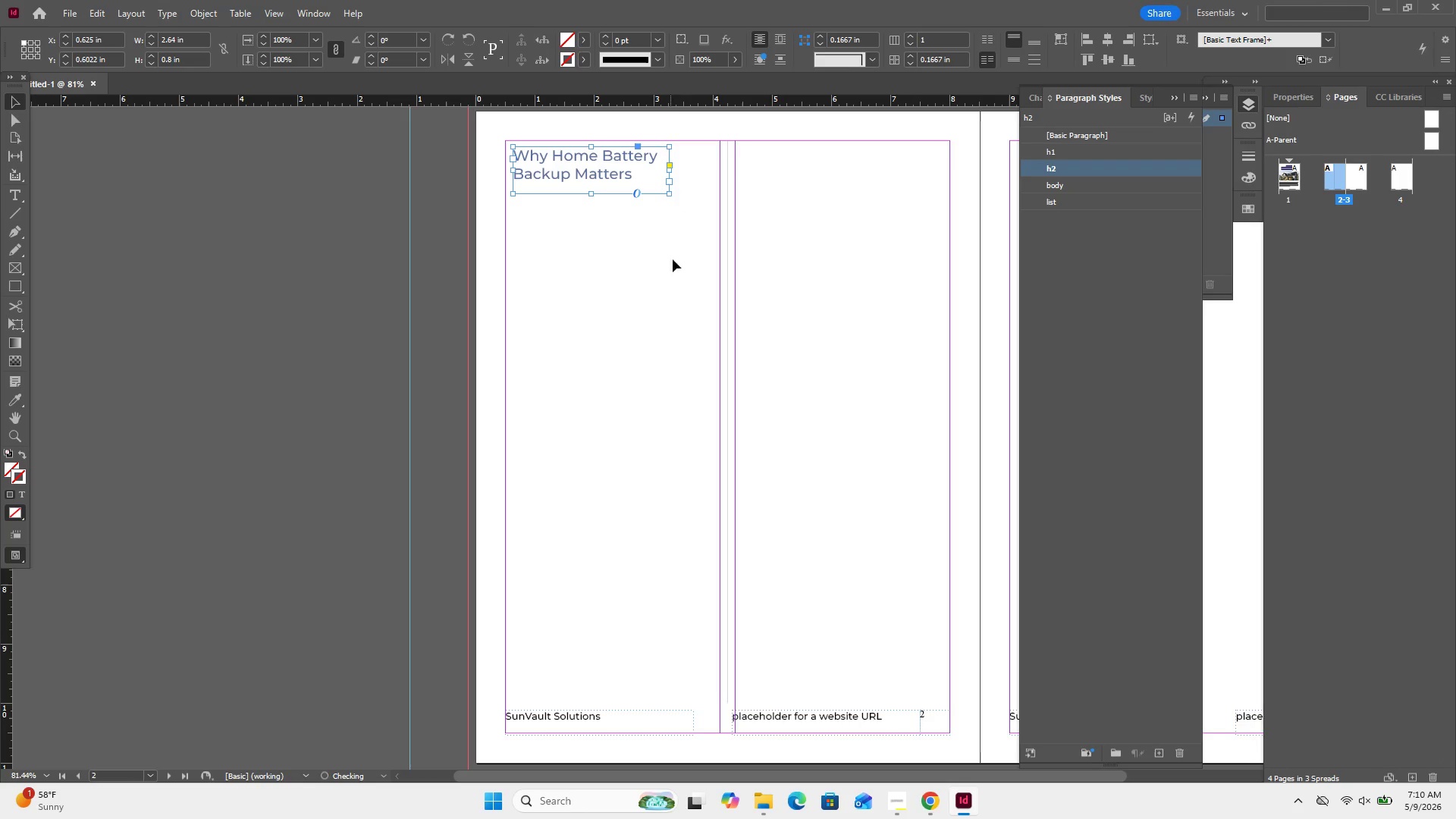 
left_click([673, 271])
 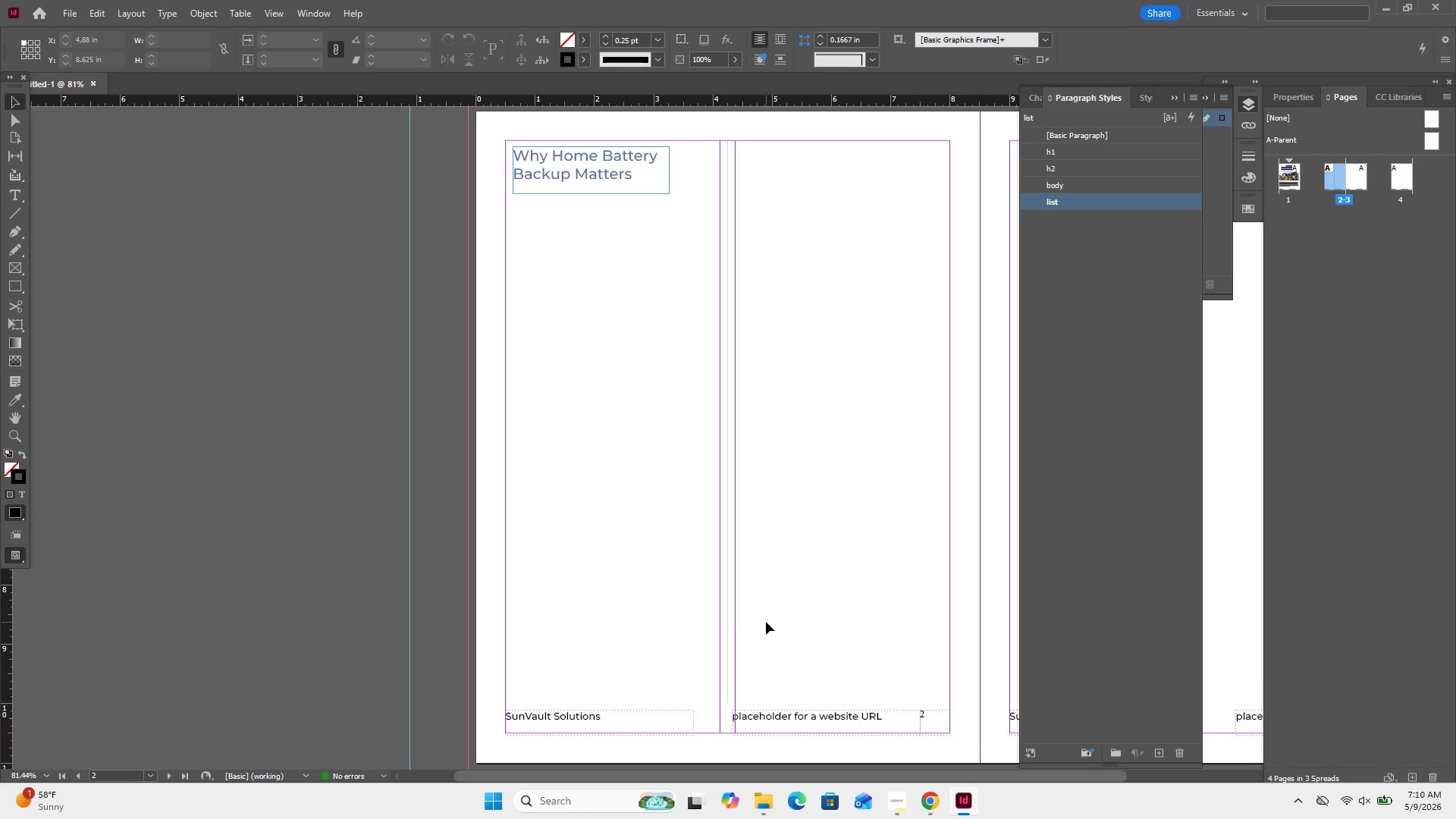 
left_click_drag(start_coordinate=[764, 622], to_coordinate=[657, 566])
 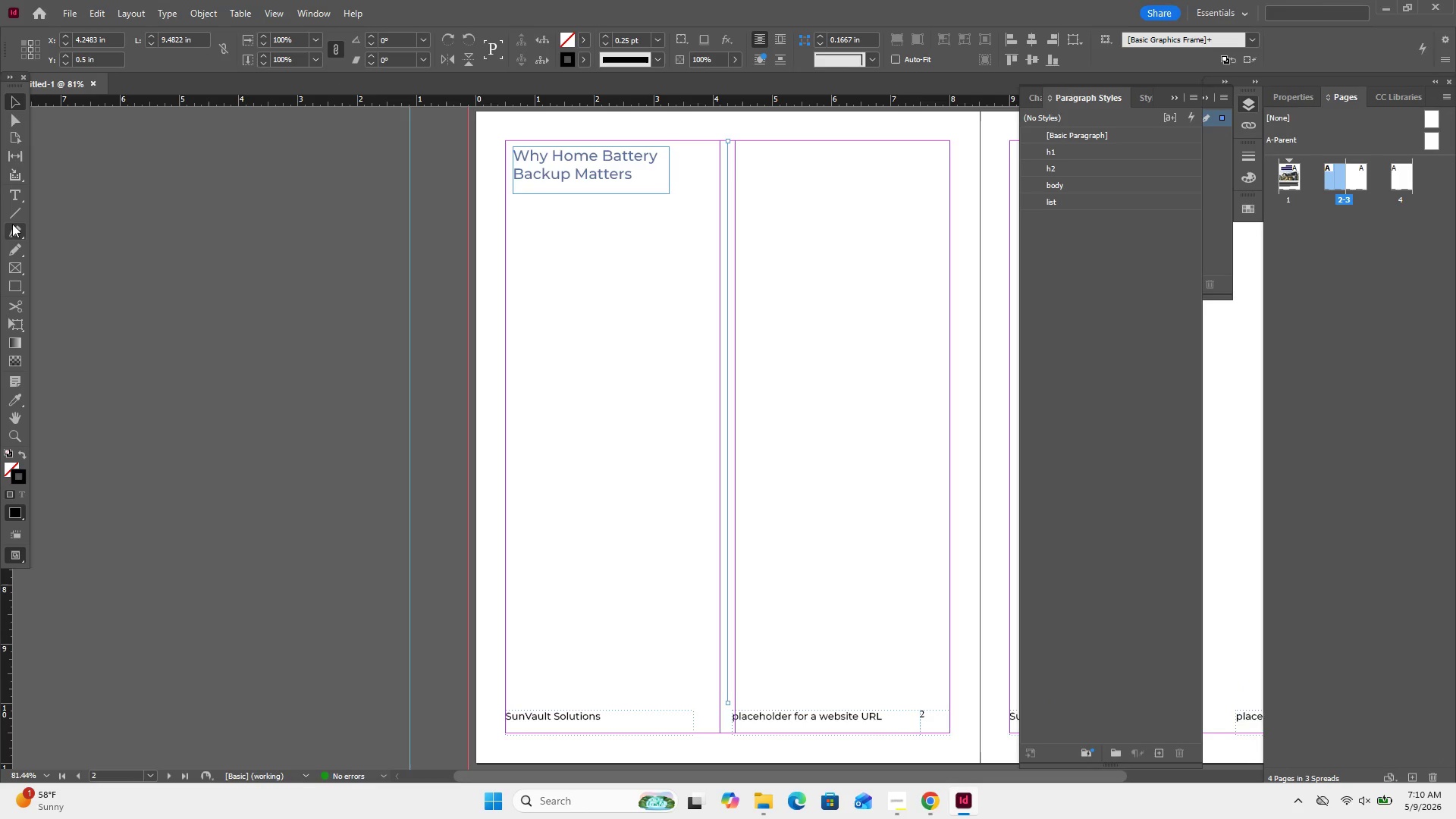 
left_click([20, 201])
 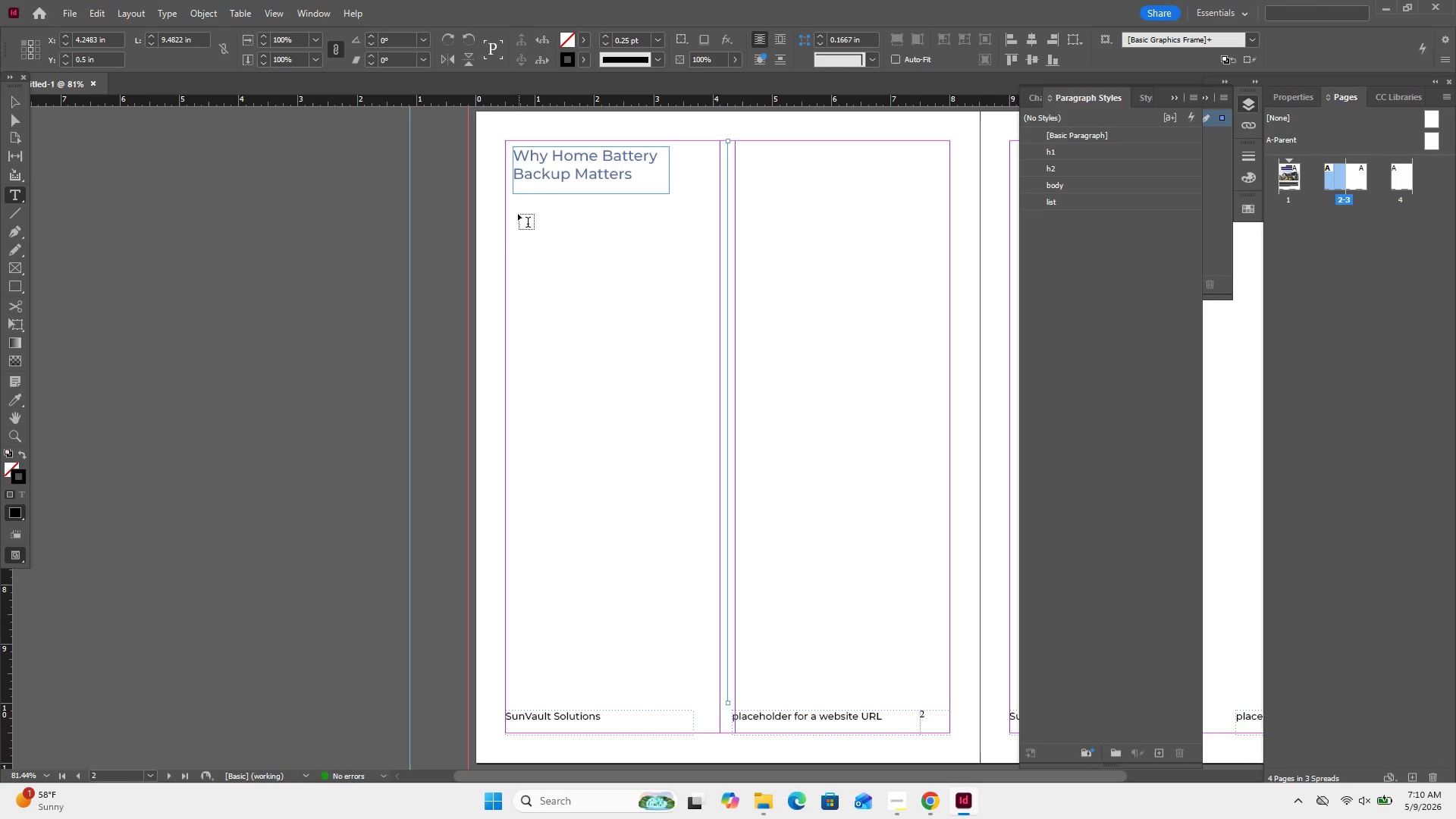 
left_click_drag(start_coordinate=[518, 214], to_coordinate=[727, 371])
 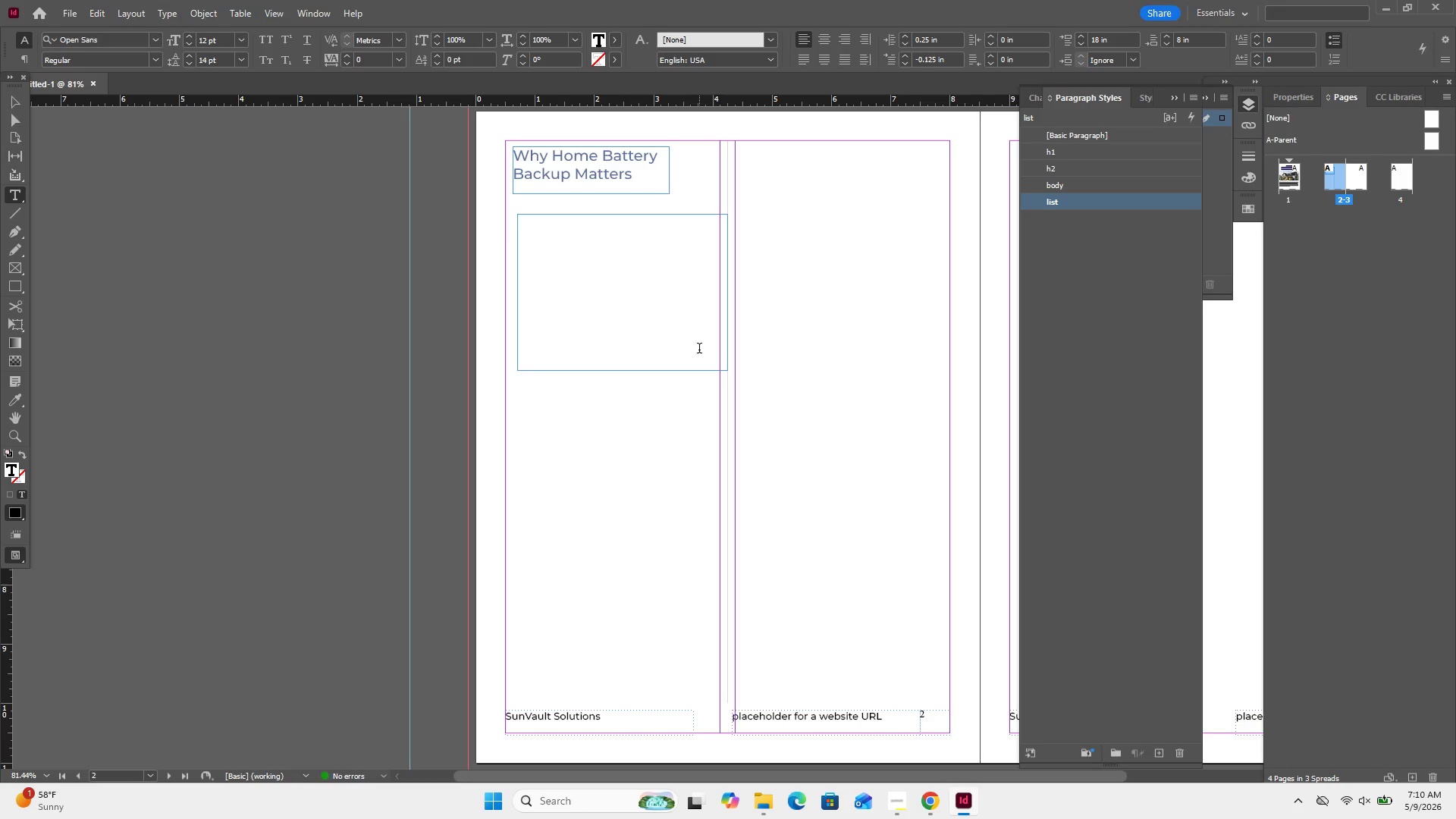 
wait(9.38)
 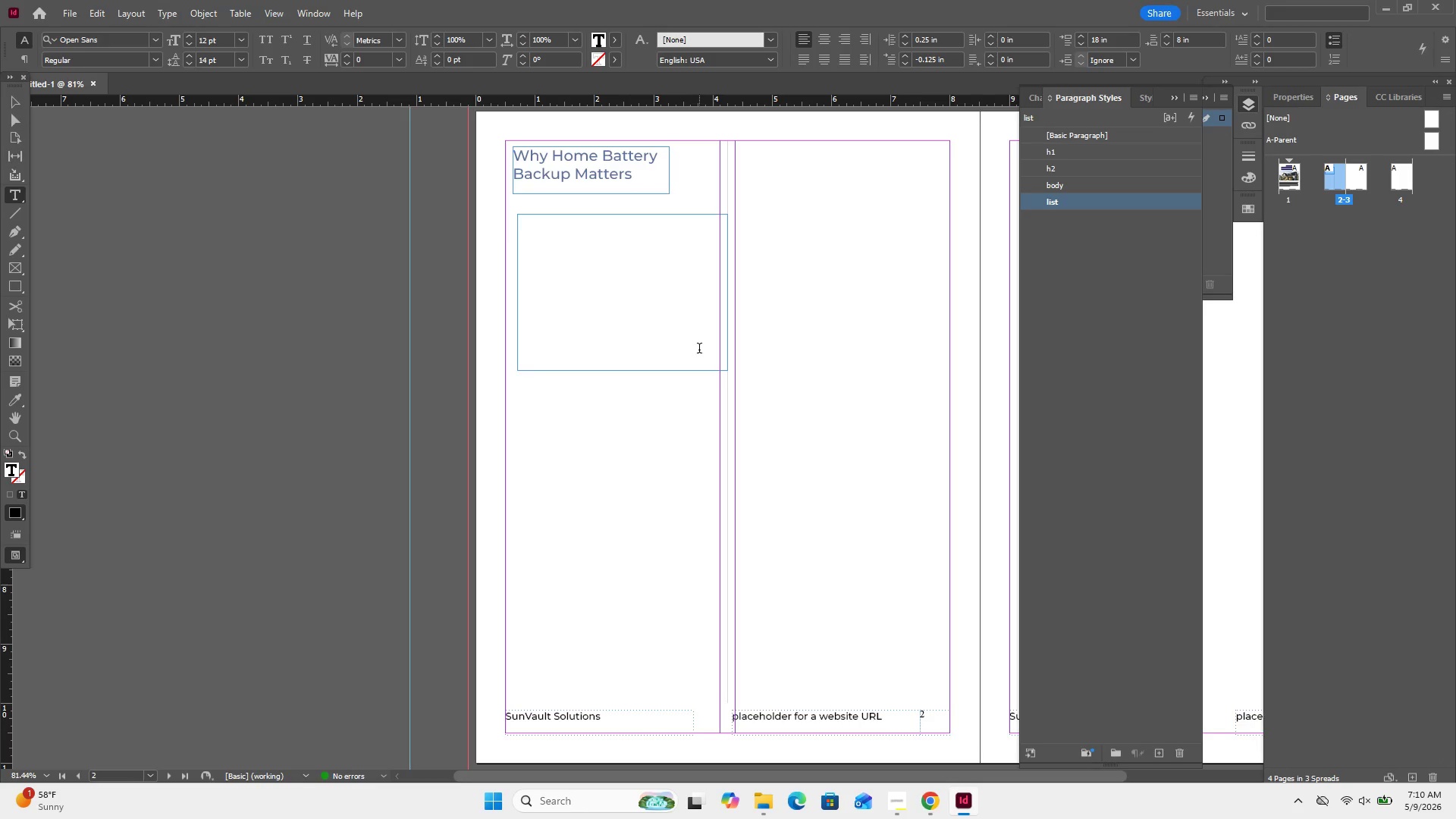 
left_click([890, 808])